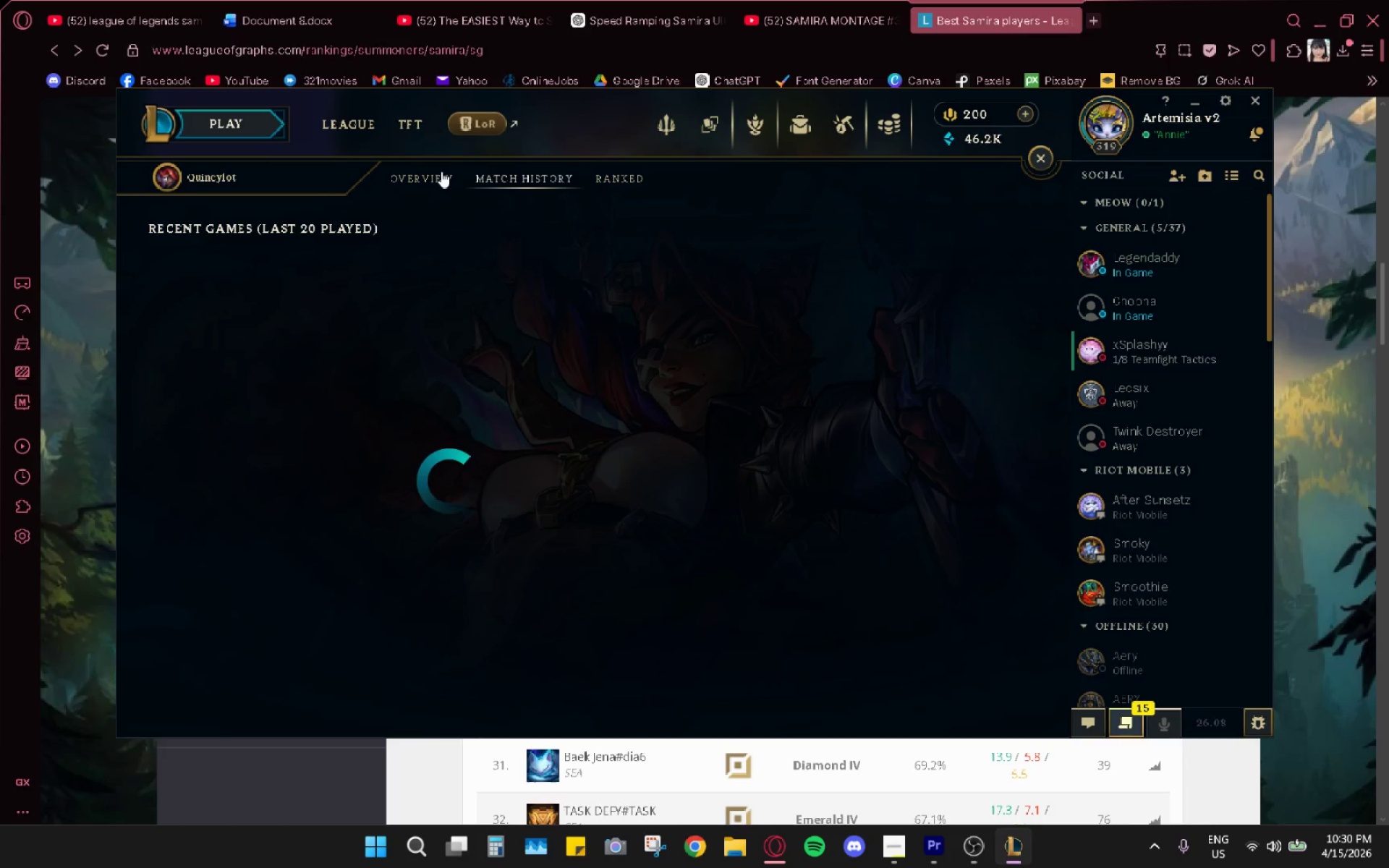 
wait(8.12)
 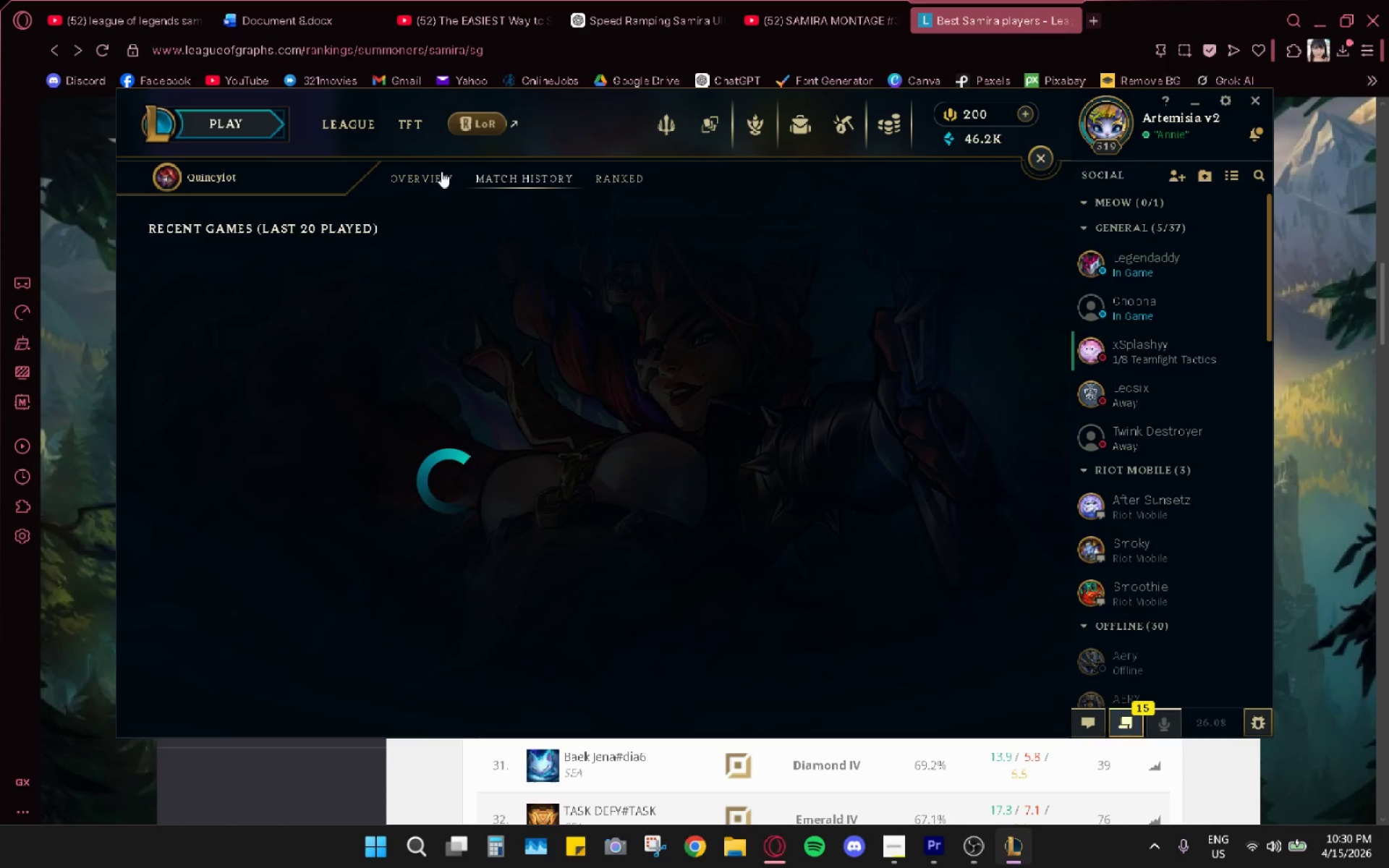 
left_click([361, 331])
 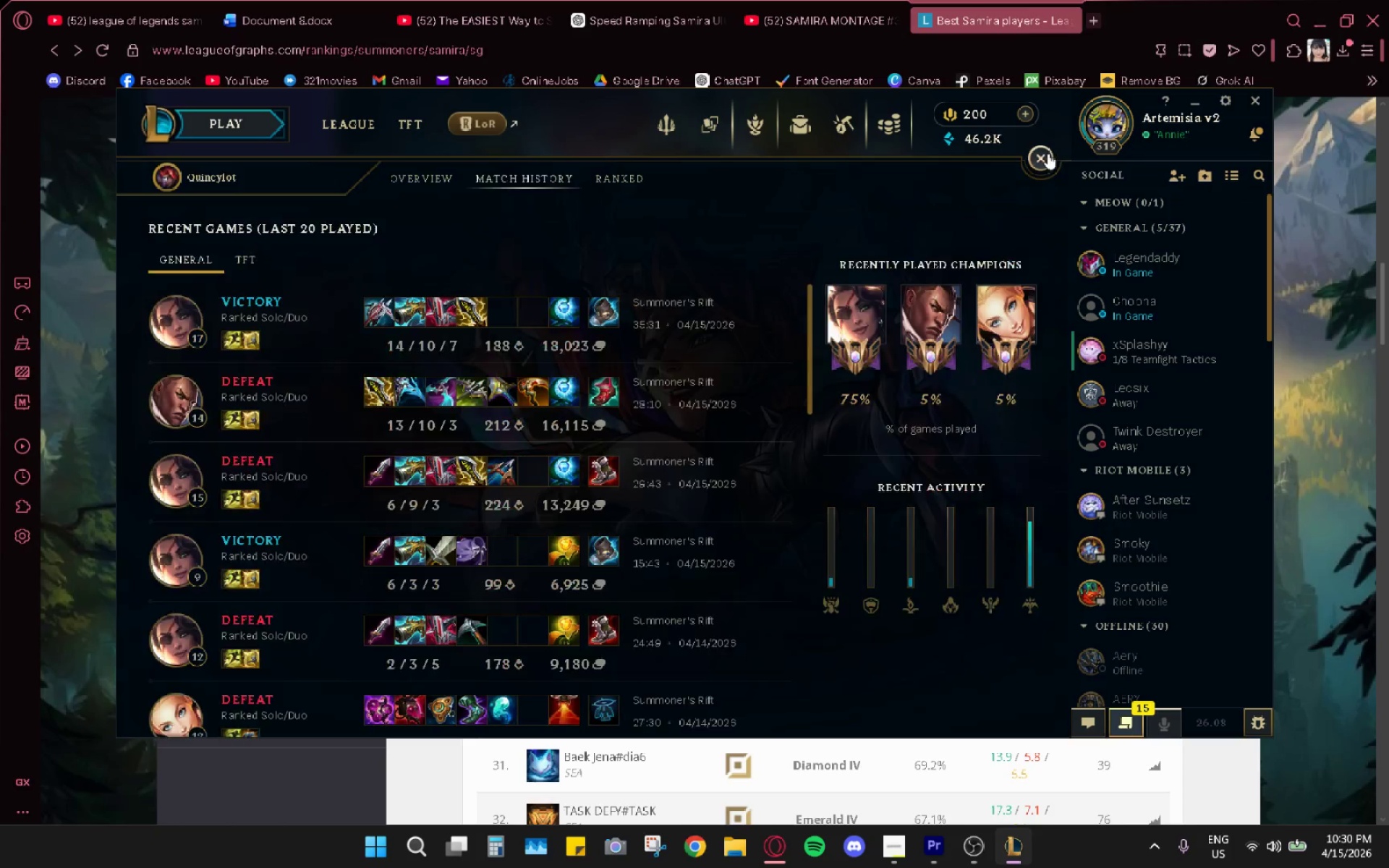 
left_click([530, 501])
 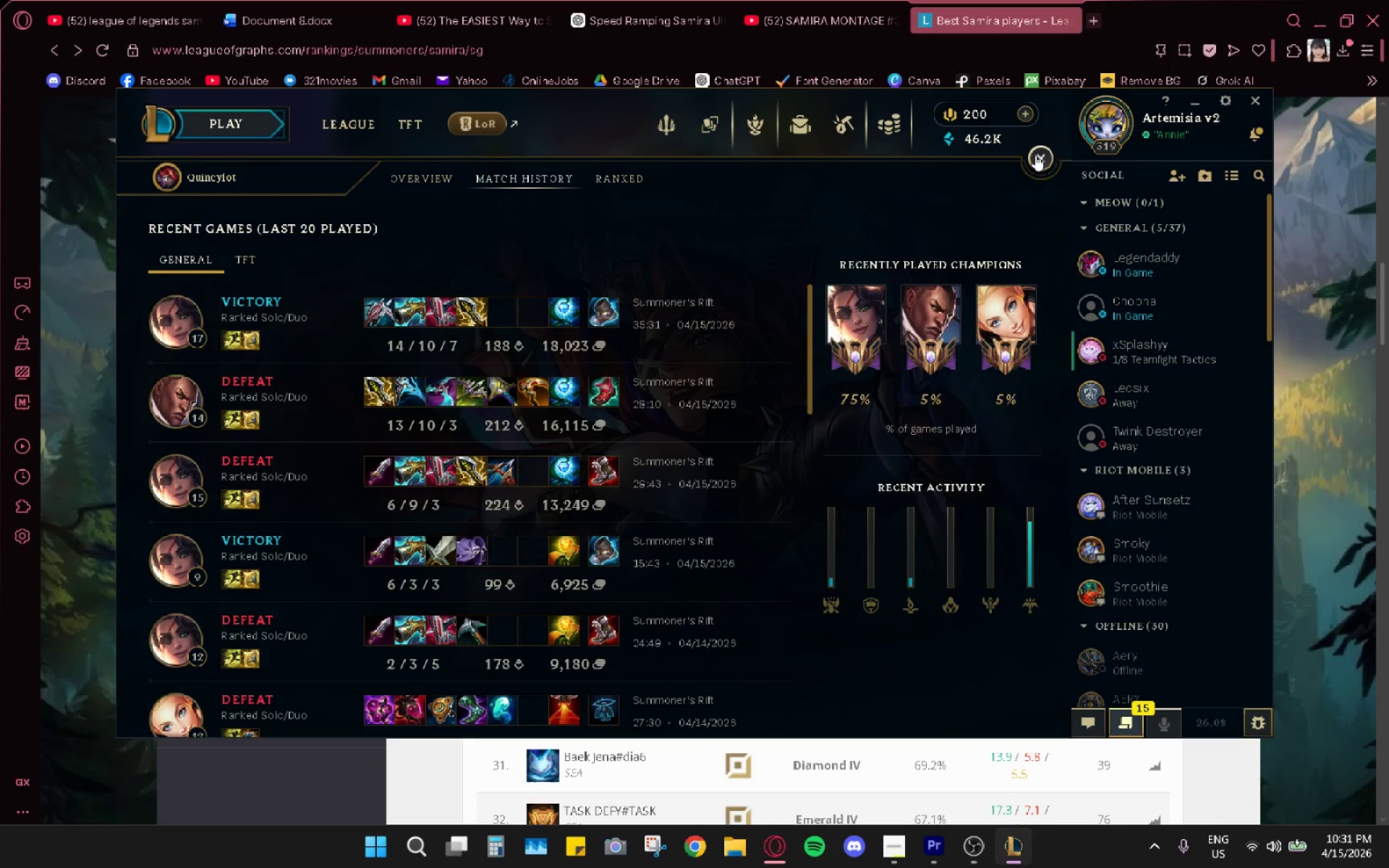 
key(Alt+AltLeft)
 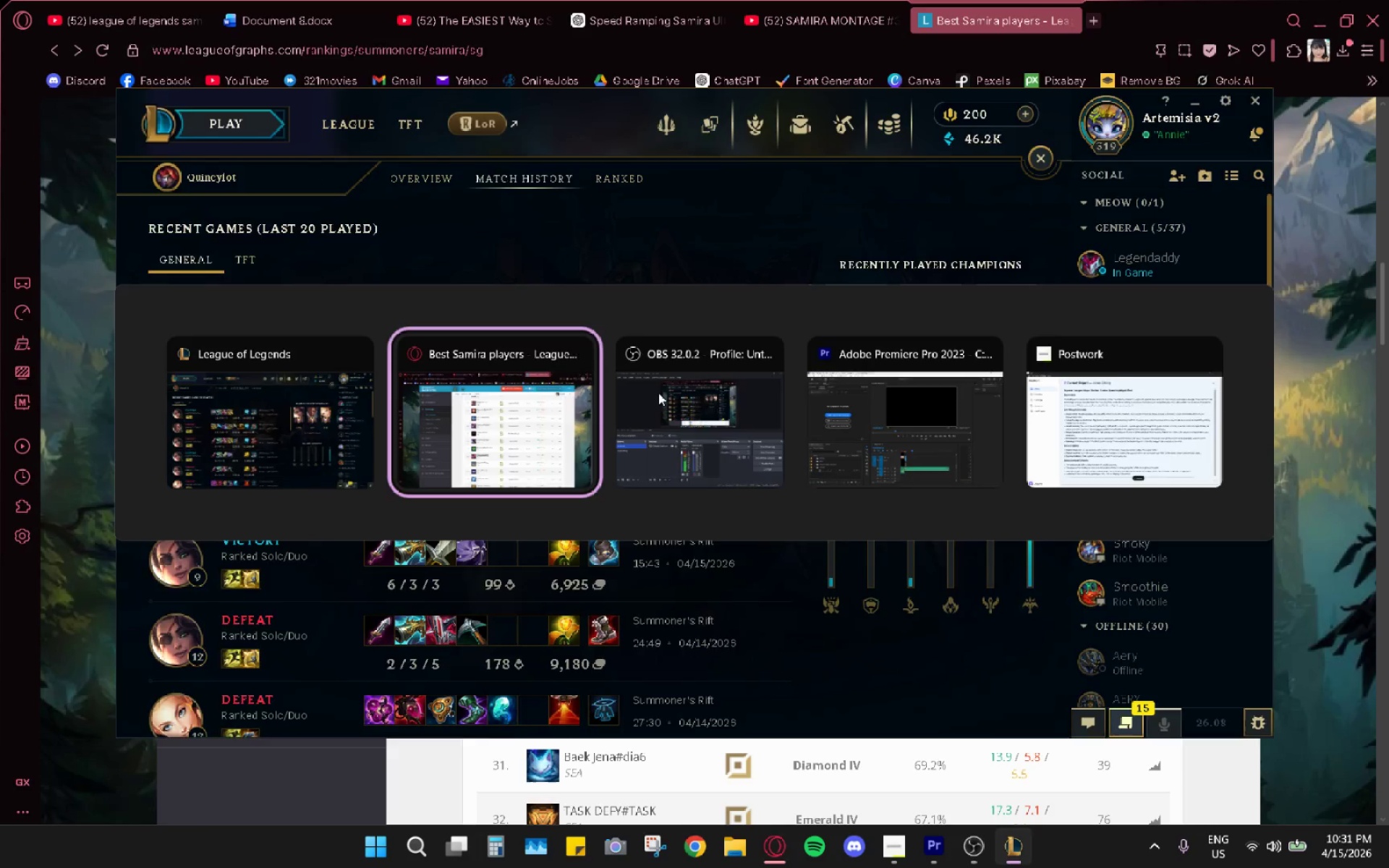 
key(Alt+Tab)
 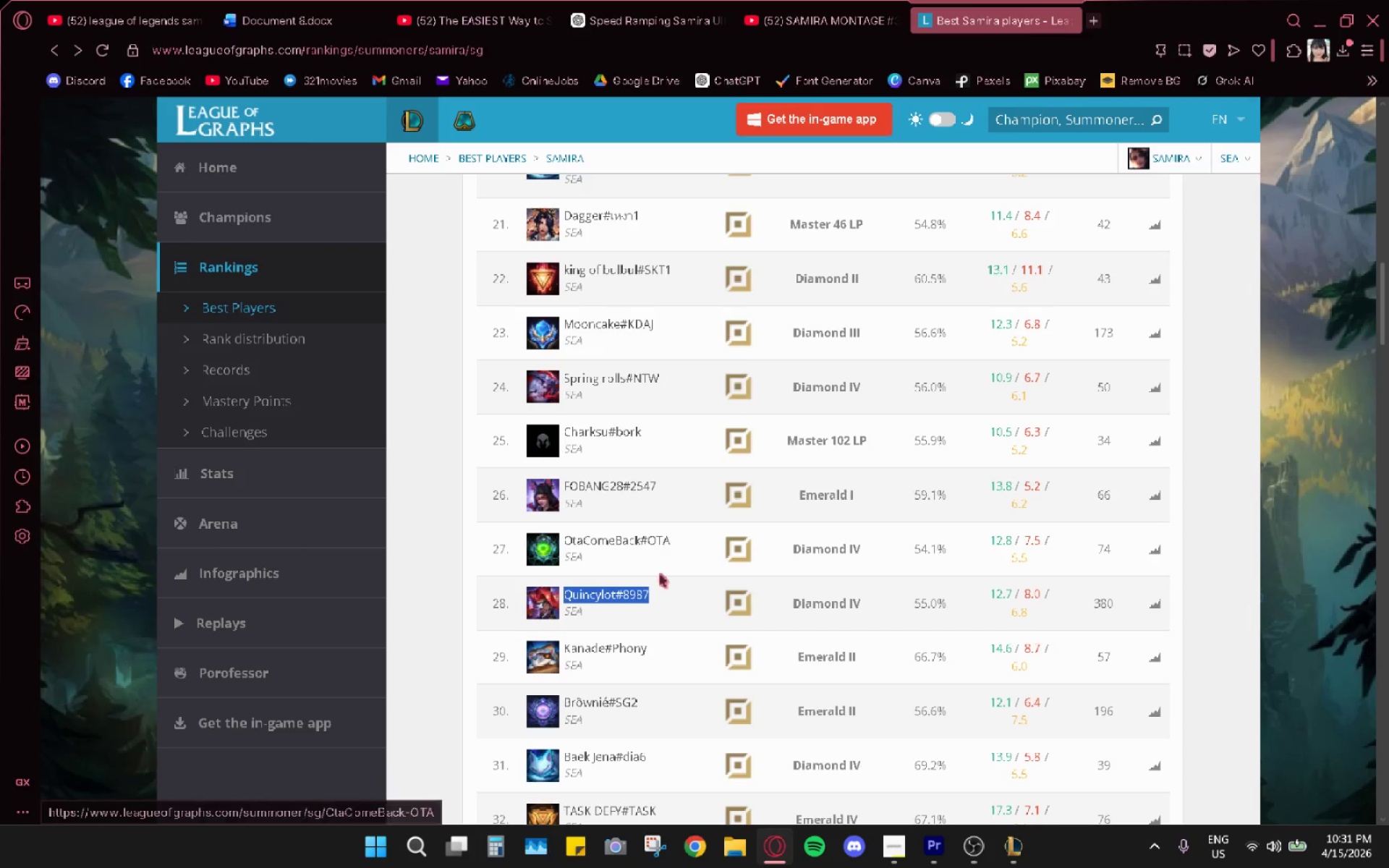 
scroll: coordinate [660, 574], scroll_direction: down, amount: 2.0
 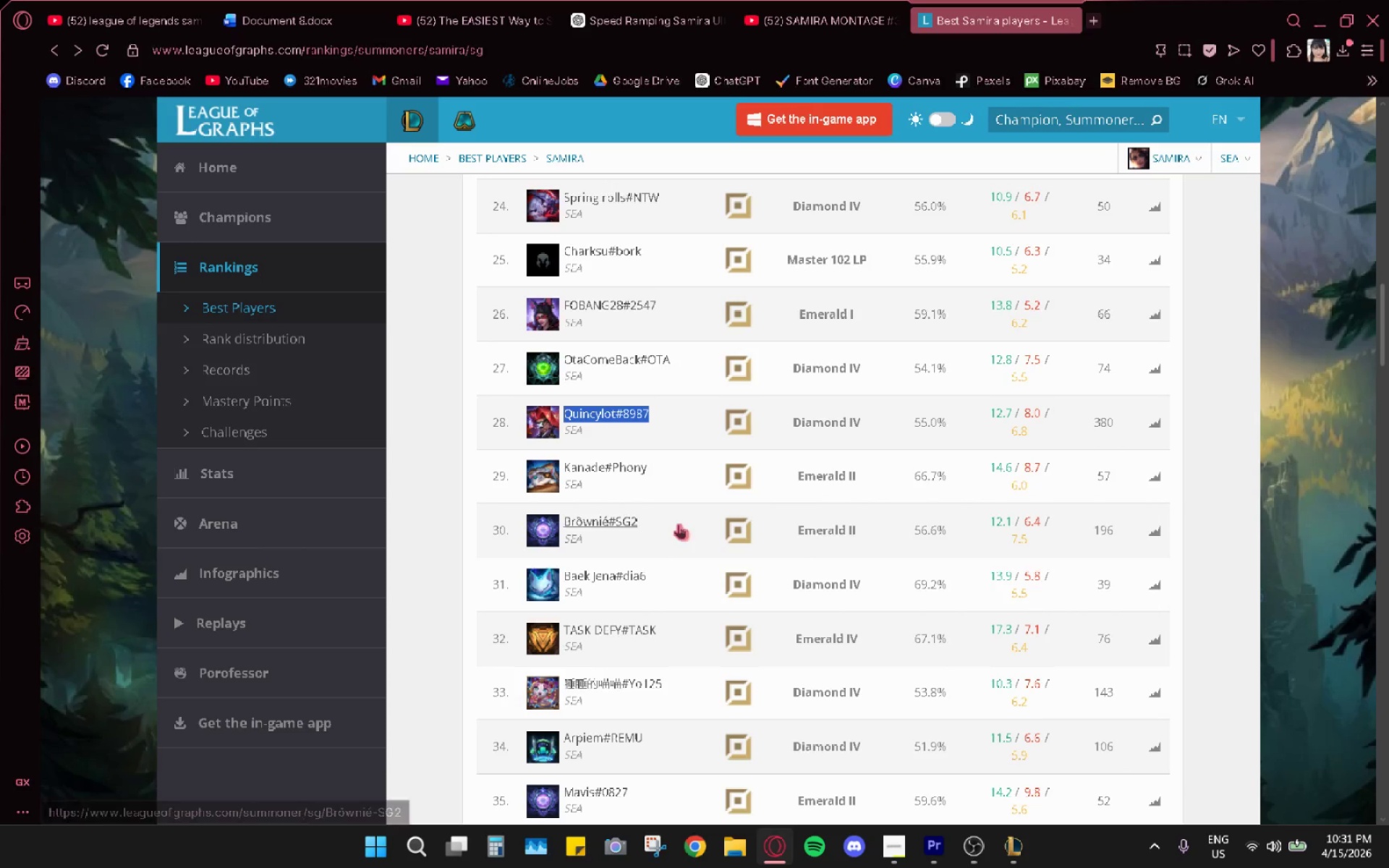 
left_click_drag(start_coordinate=[655, 524], to_coordinate=[548, 519])
 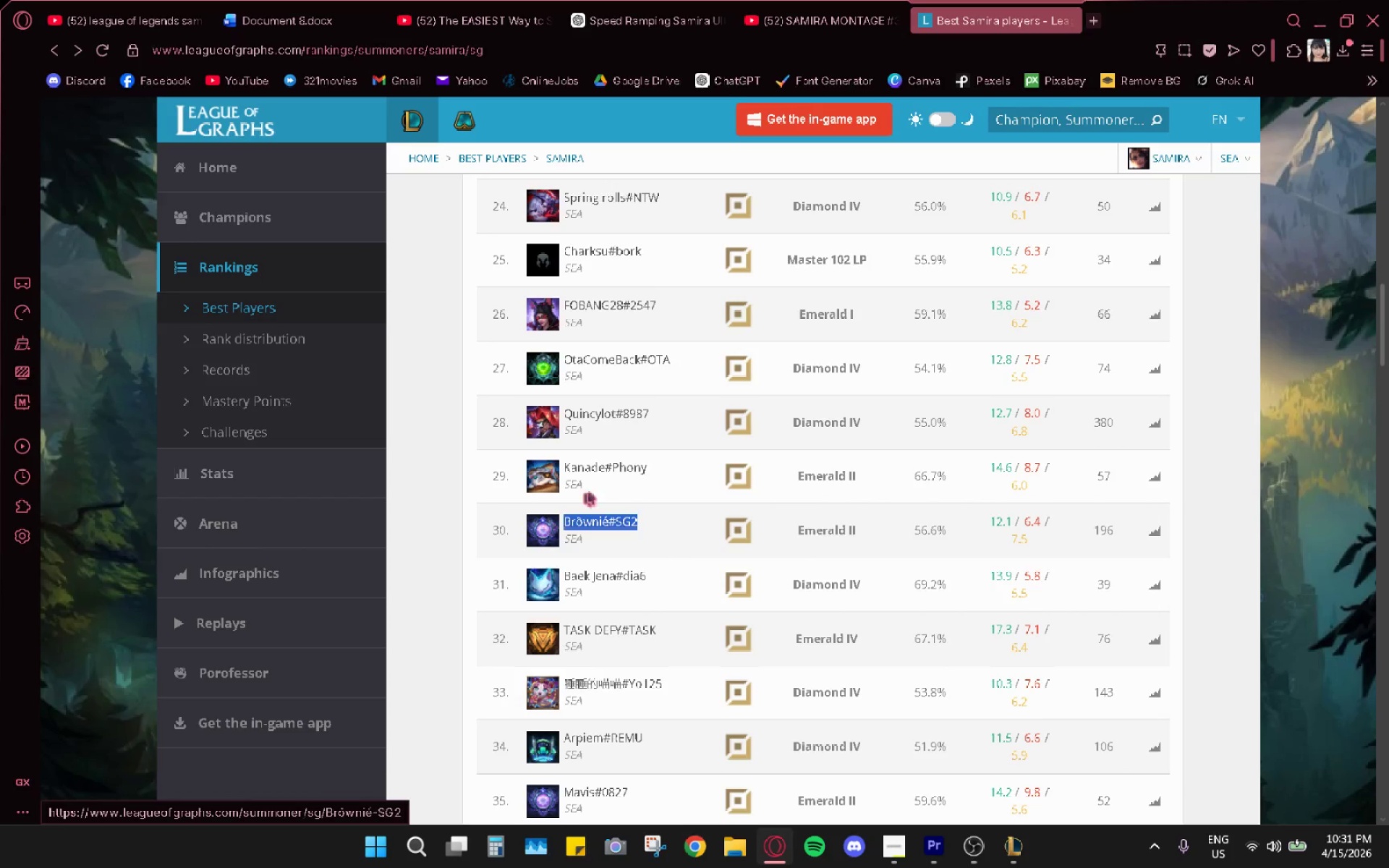 
key(Control+C)
 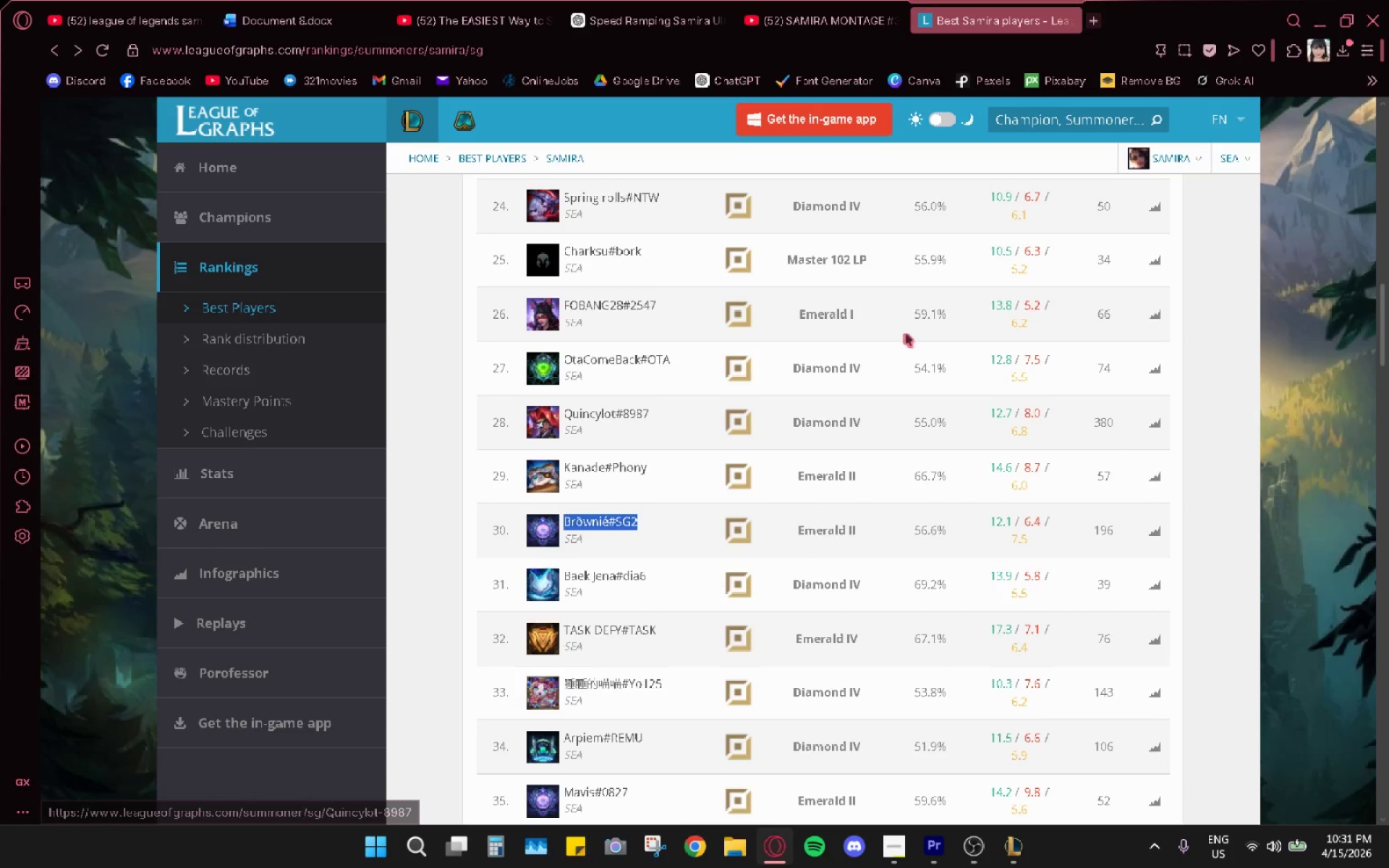 
key(Alt+AltLeft)
 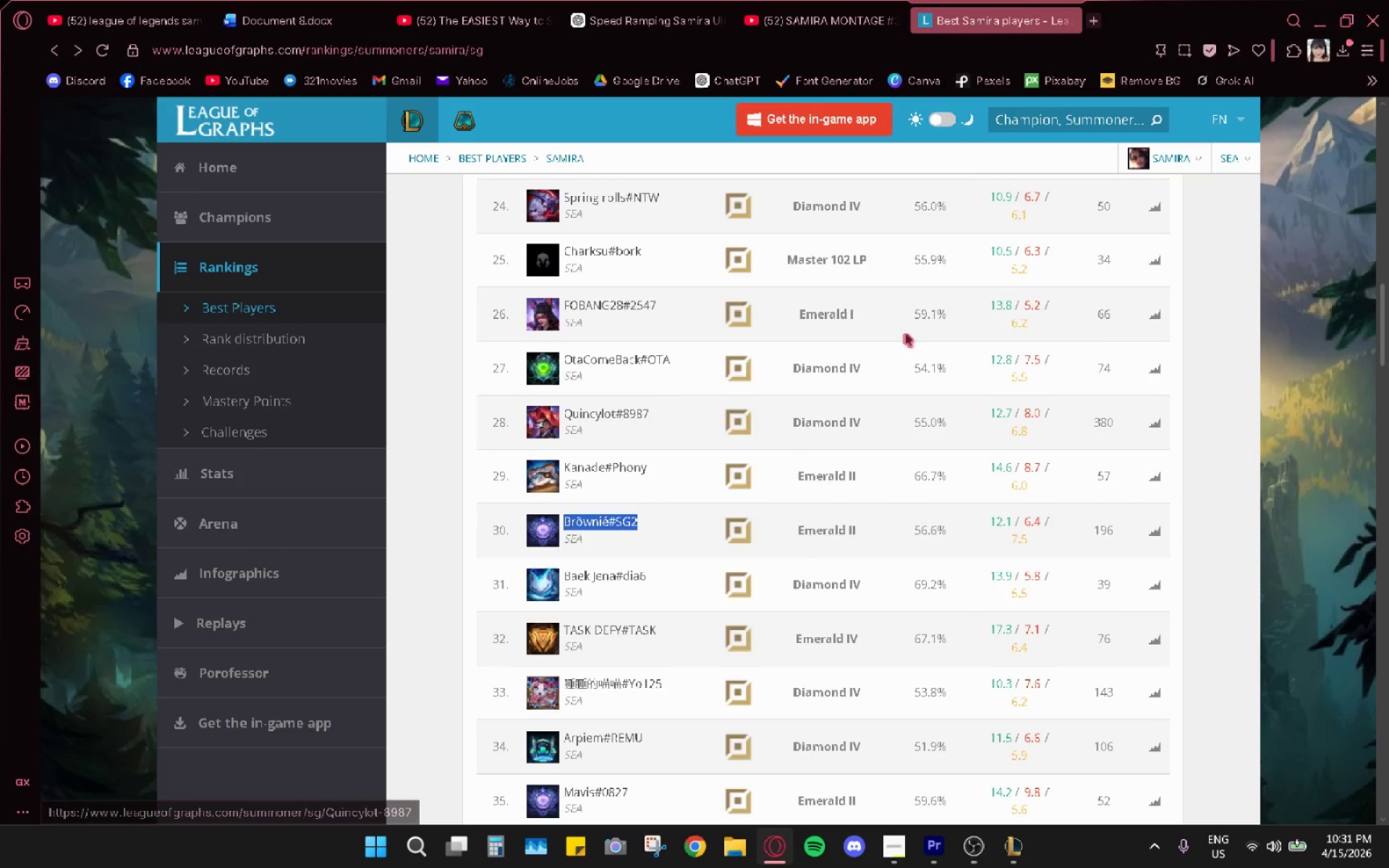 
key(Alt+Tab)
 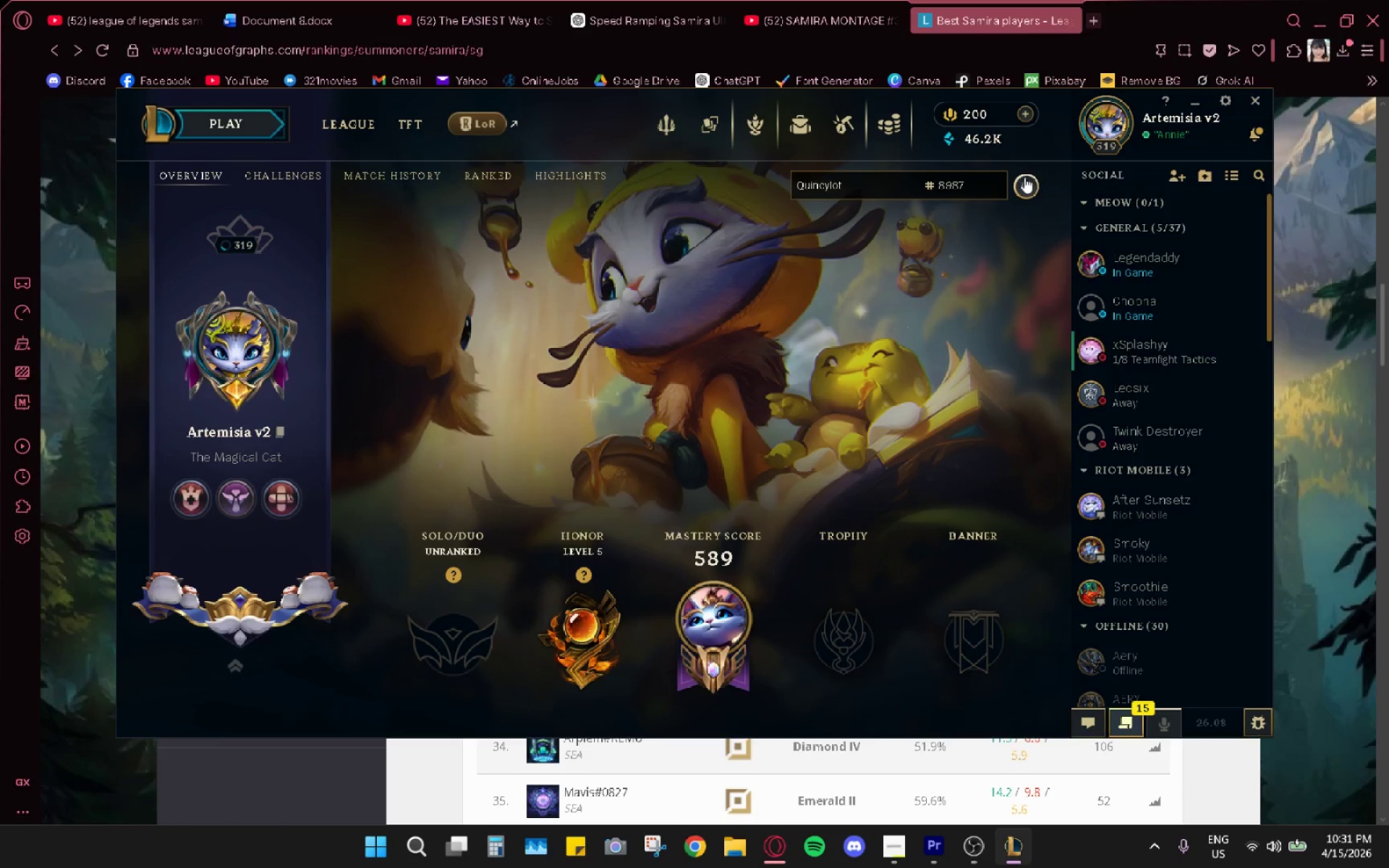 
left_click([990, 190])
 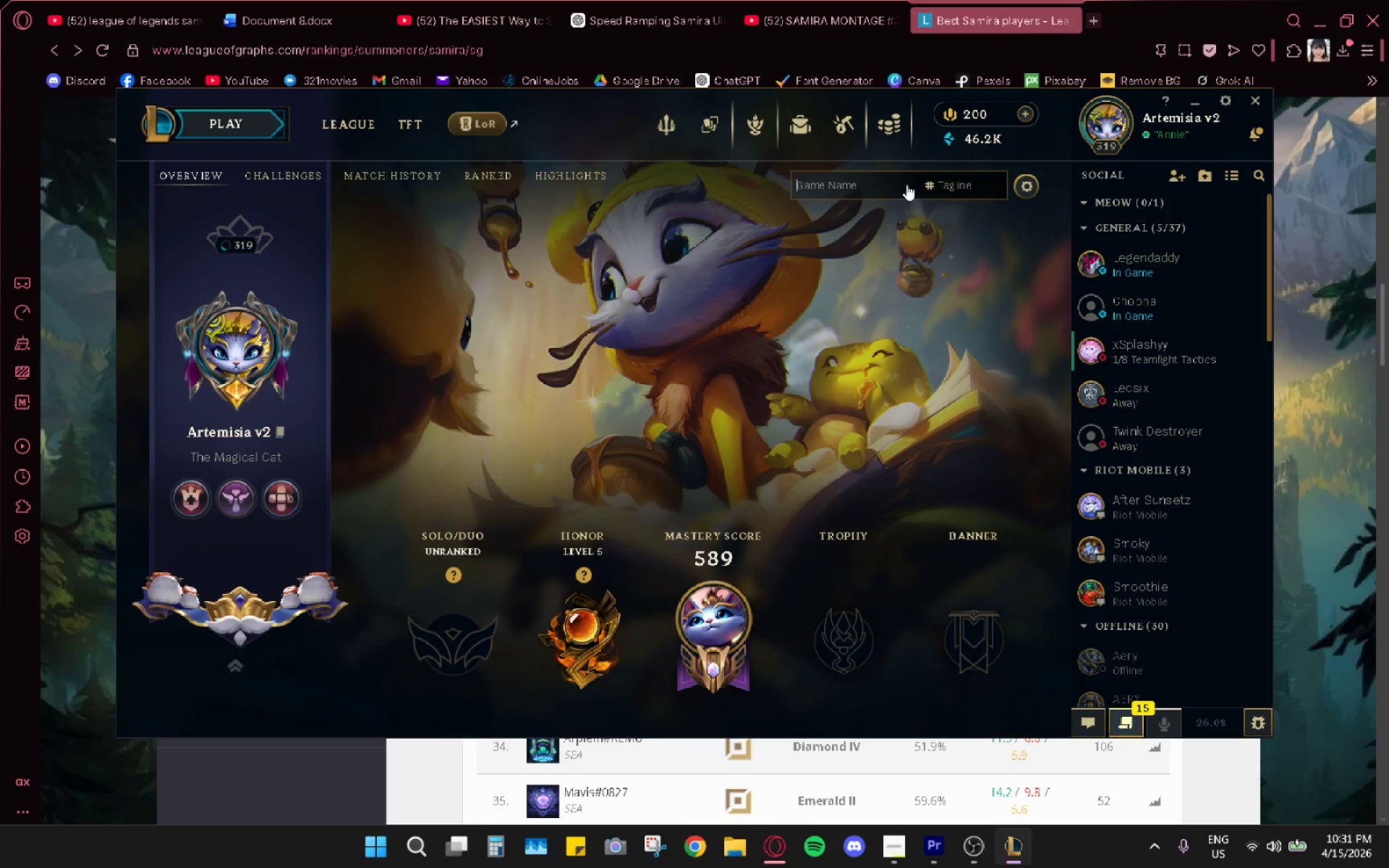 
double_click([857, 186])
 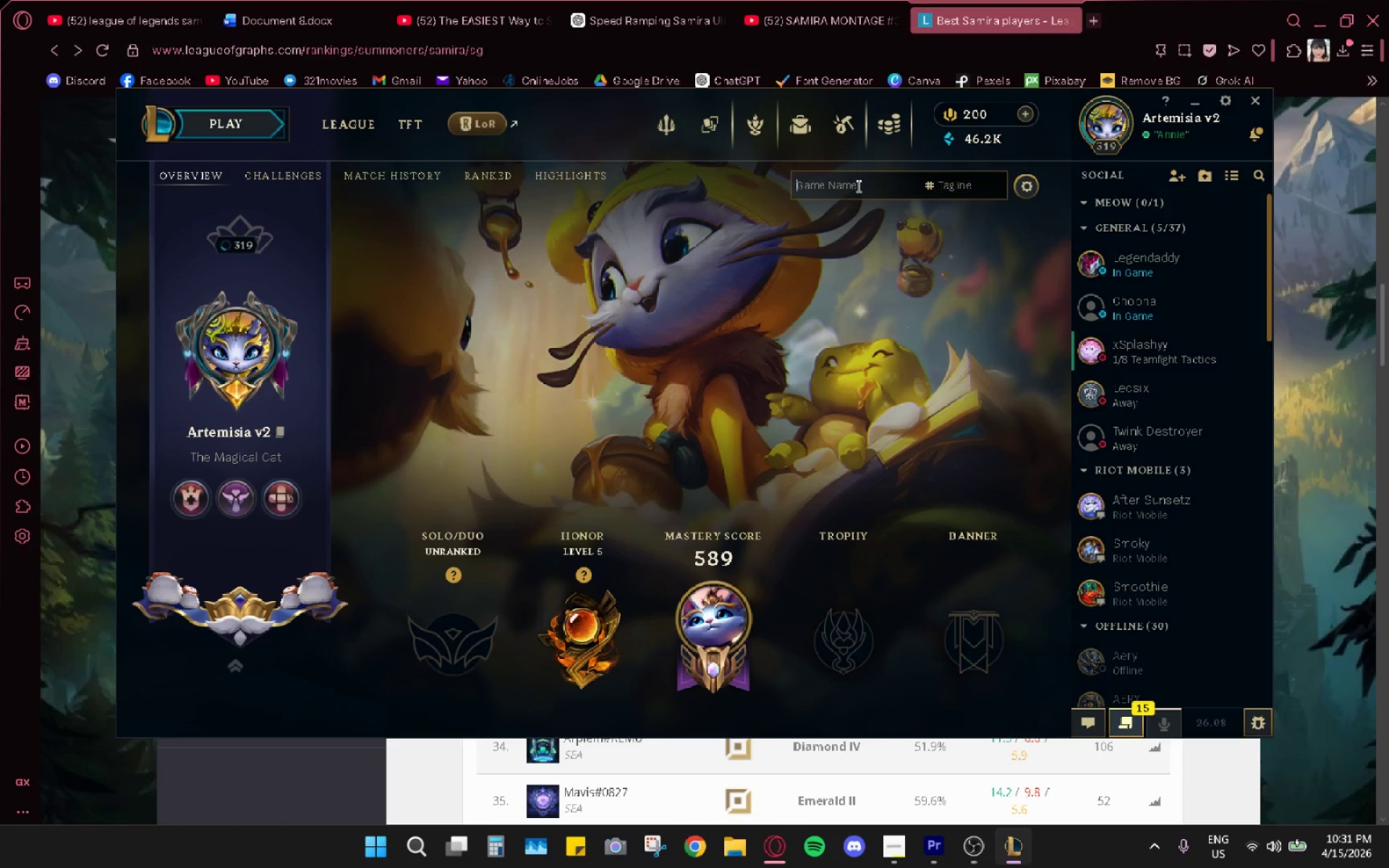 
key(Control+ControlLeft)
 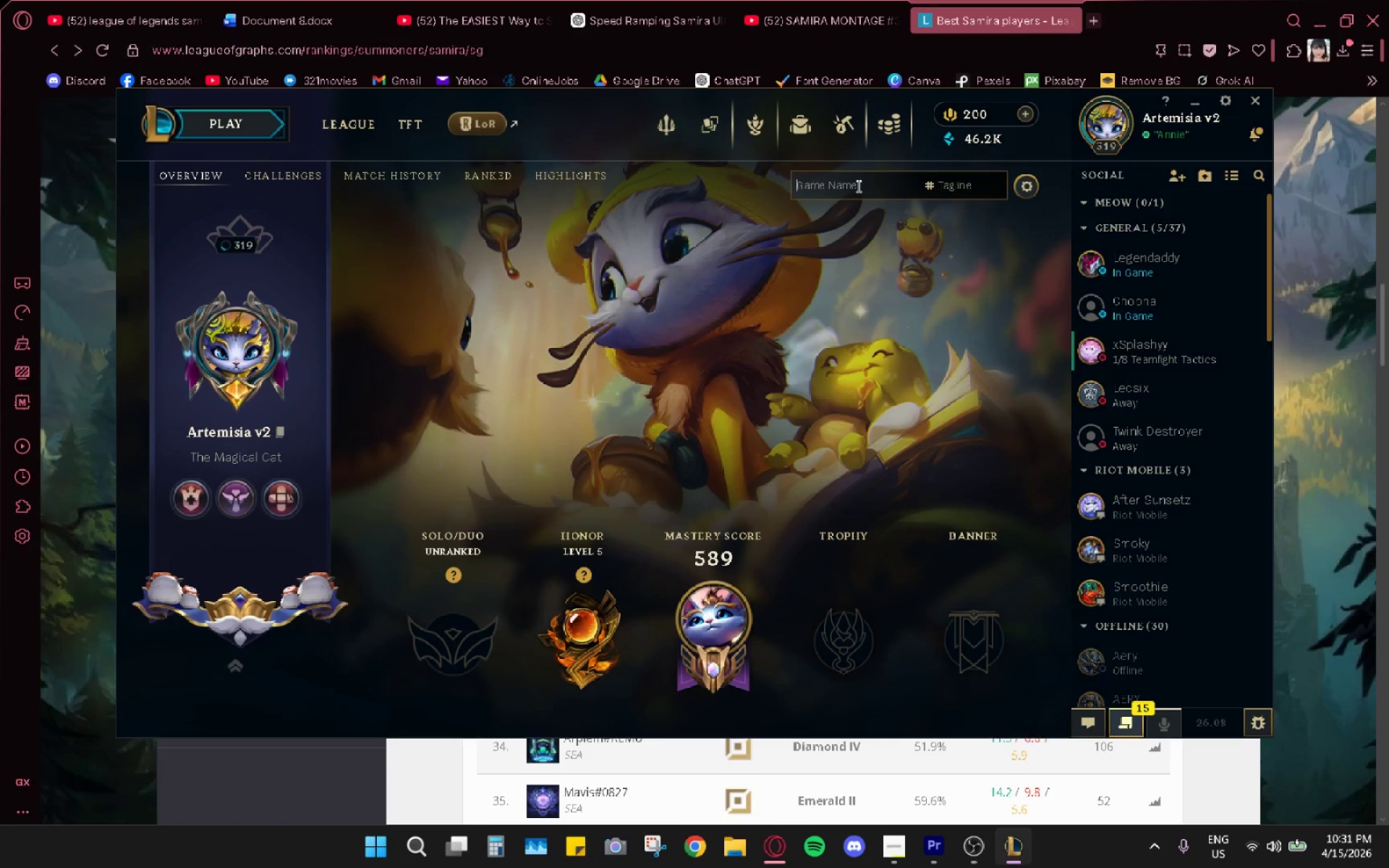 
key(Control+V)
 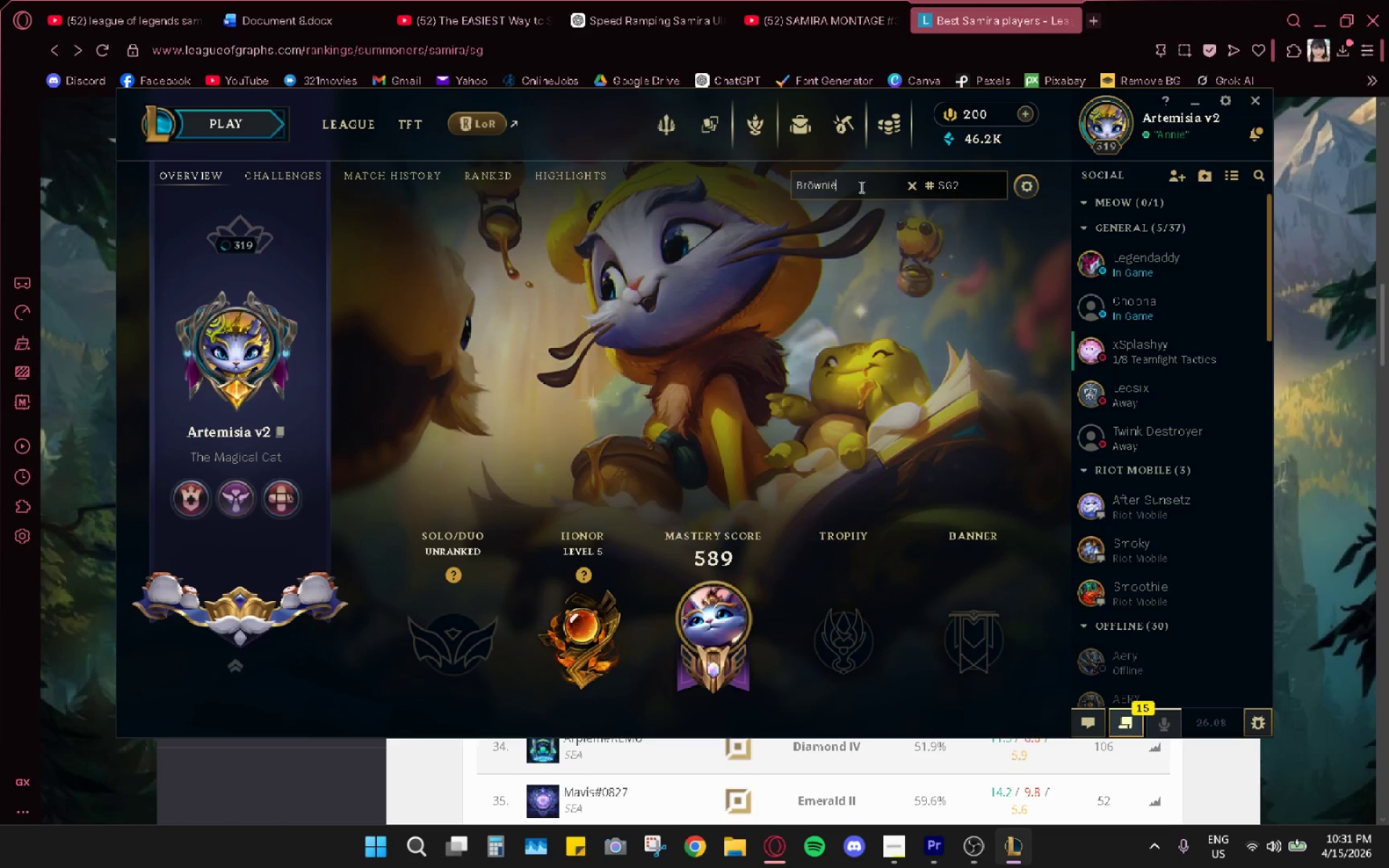 
key(Enter)
 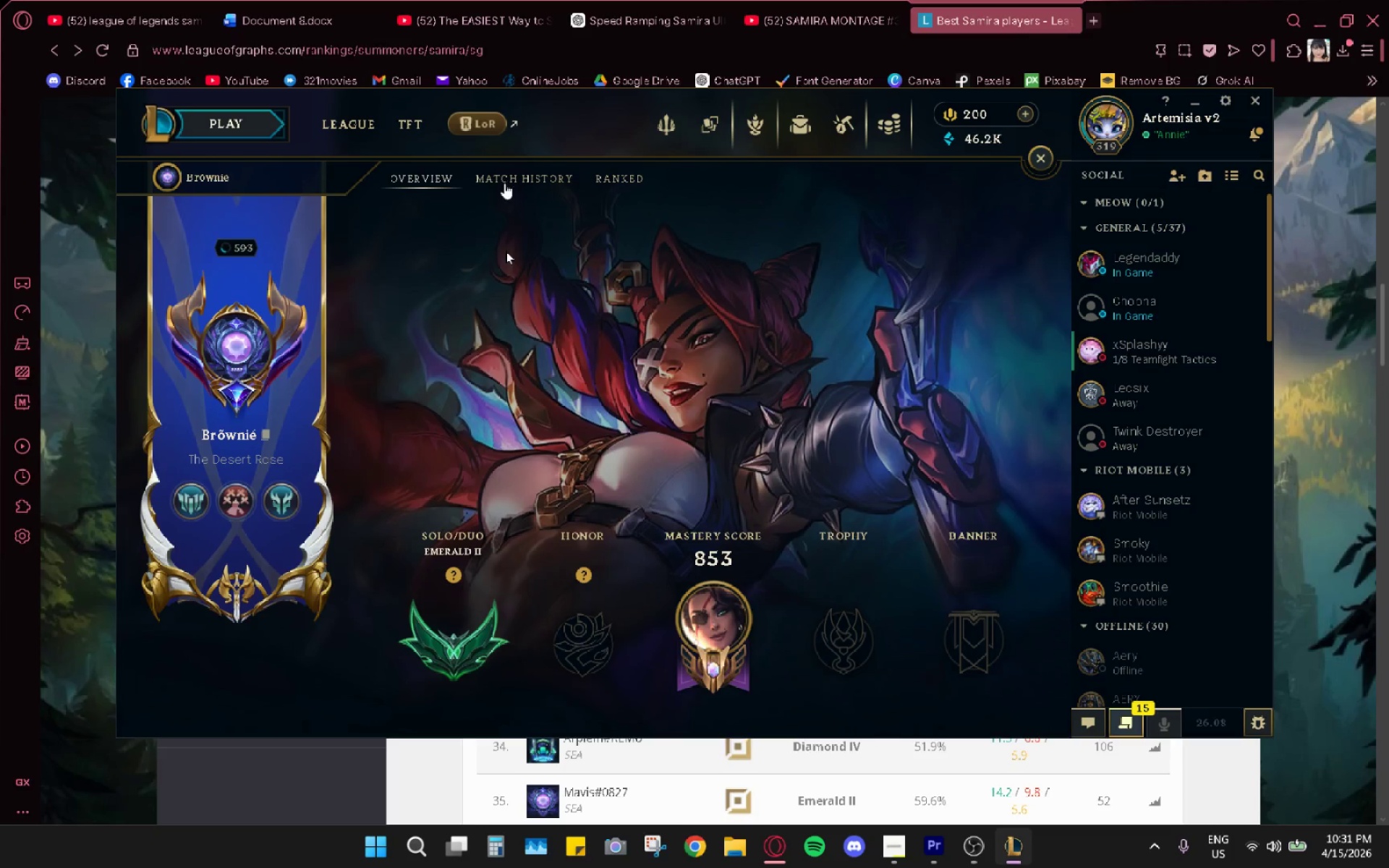 
left_click_drag(start_coordinate=[556, 182], to_coordinate=[551, 179])
 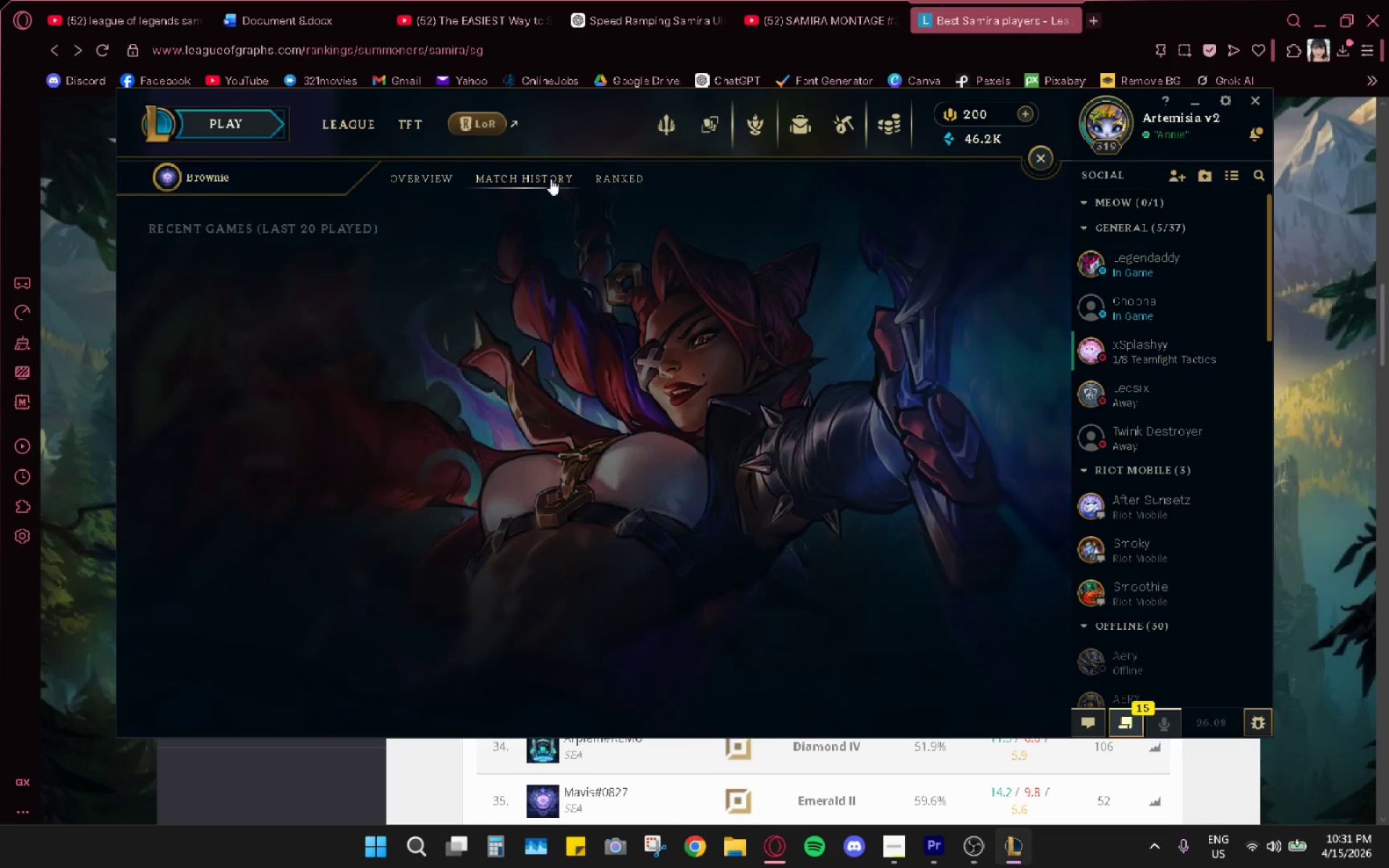 
double_click([551, 179])
 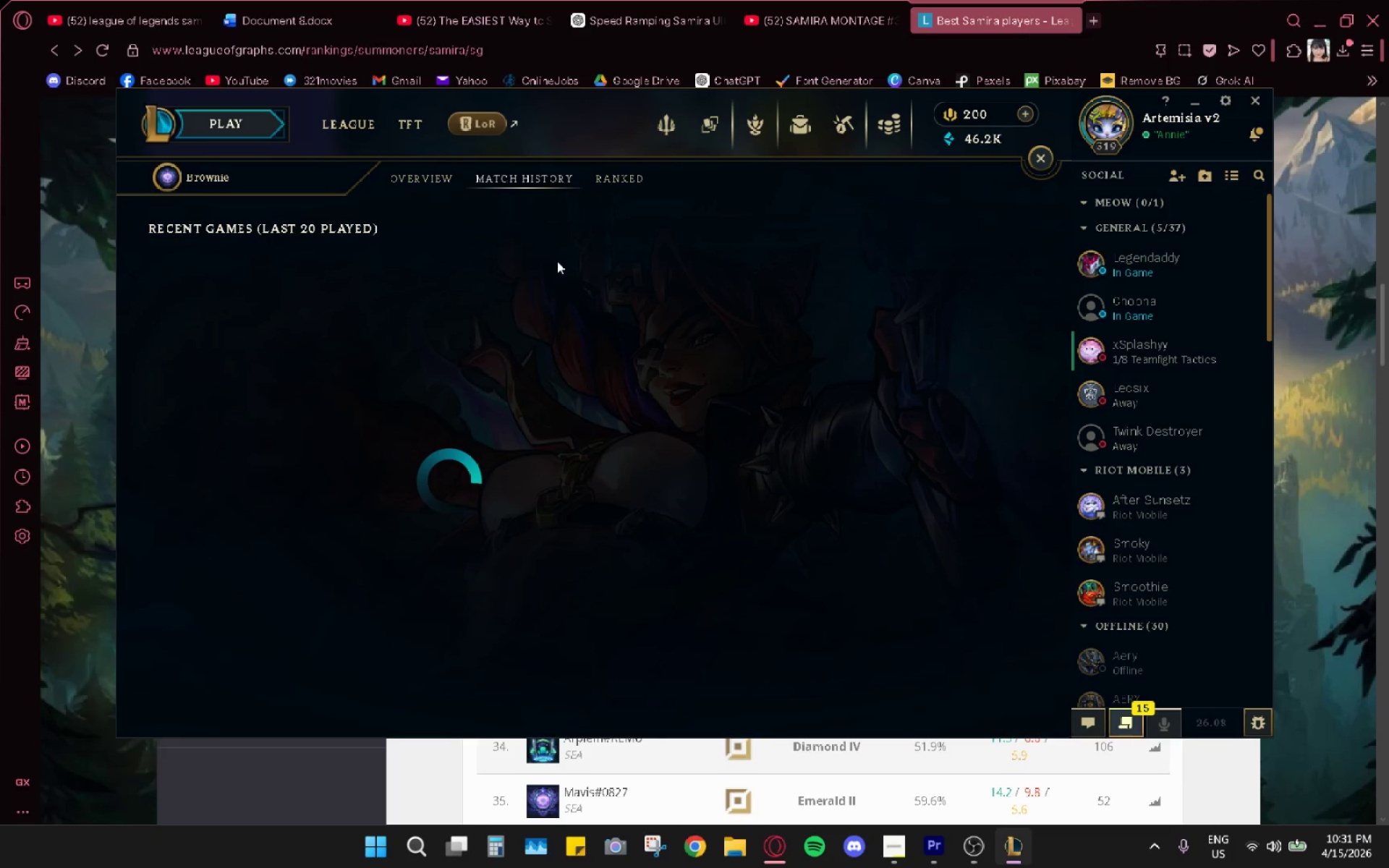 
wait(8.44)
 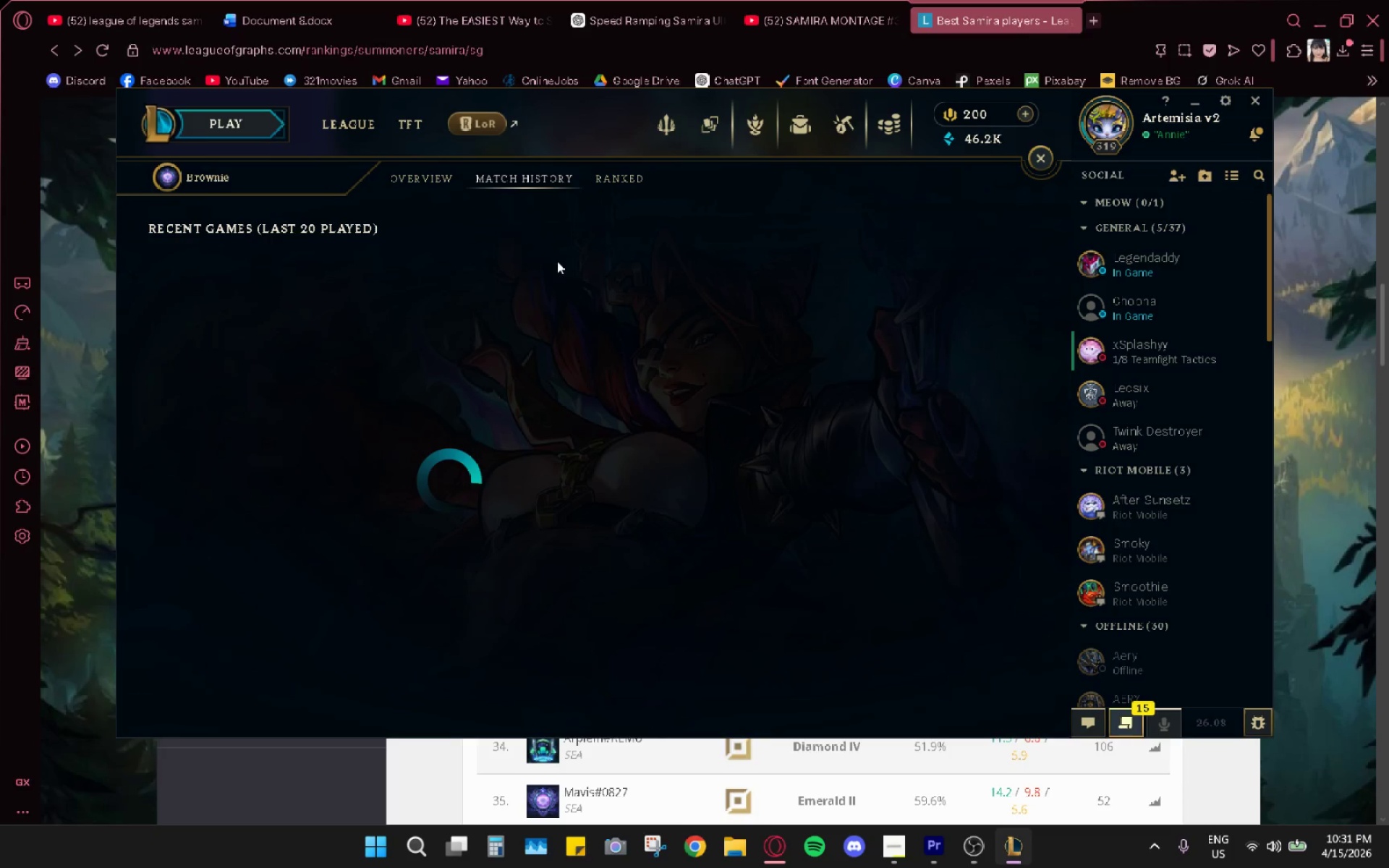 
left_click([573, 491])
 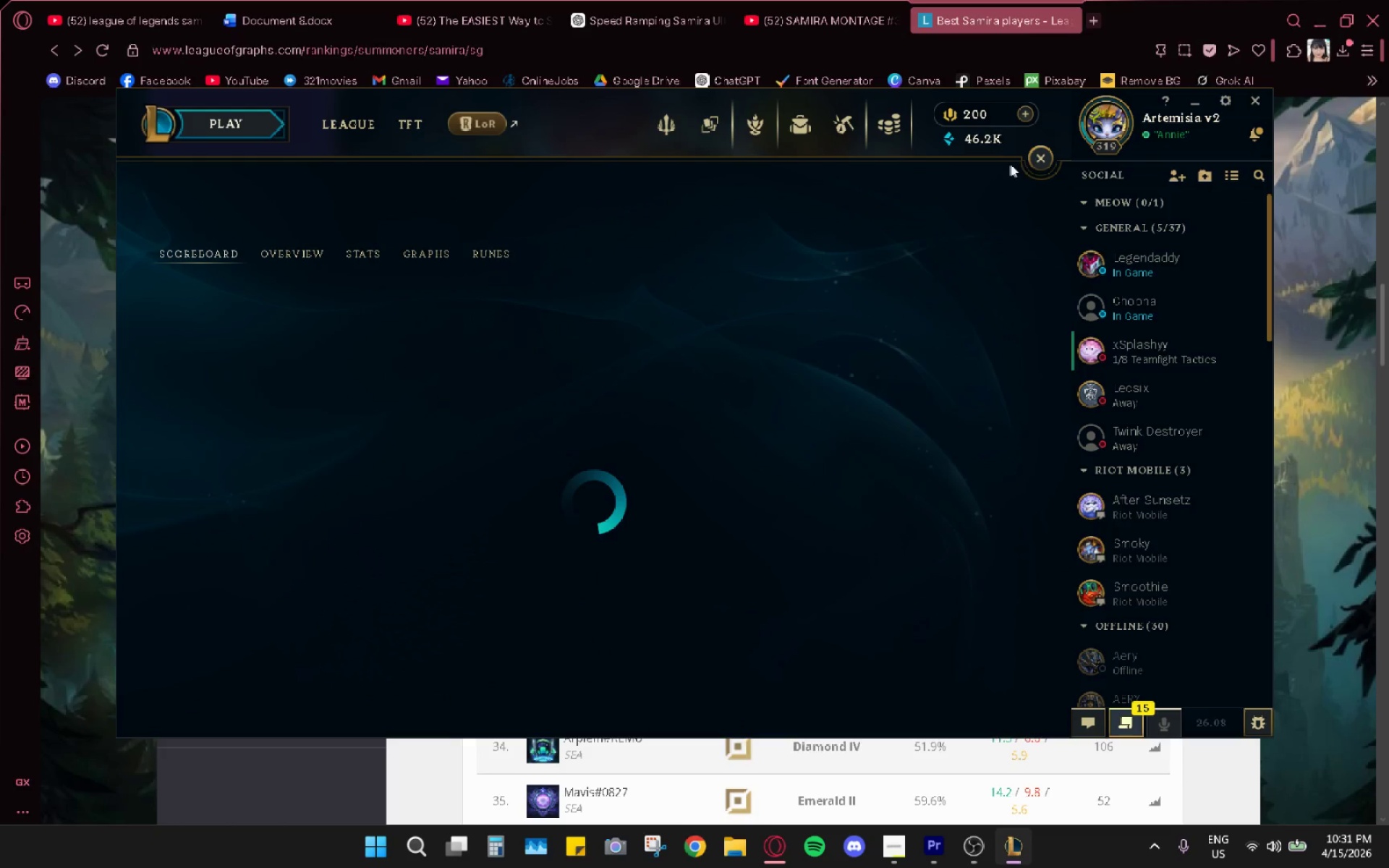 
mouse_move([1020, 163])
 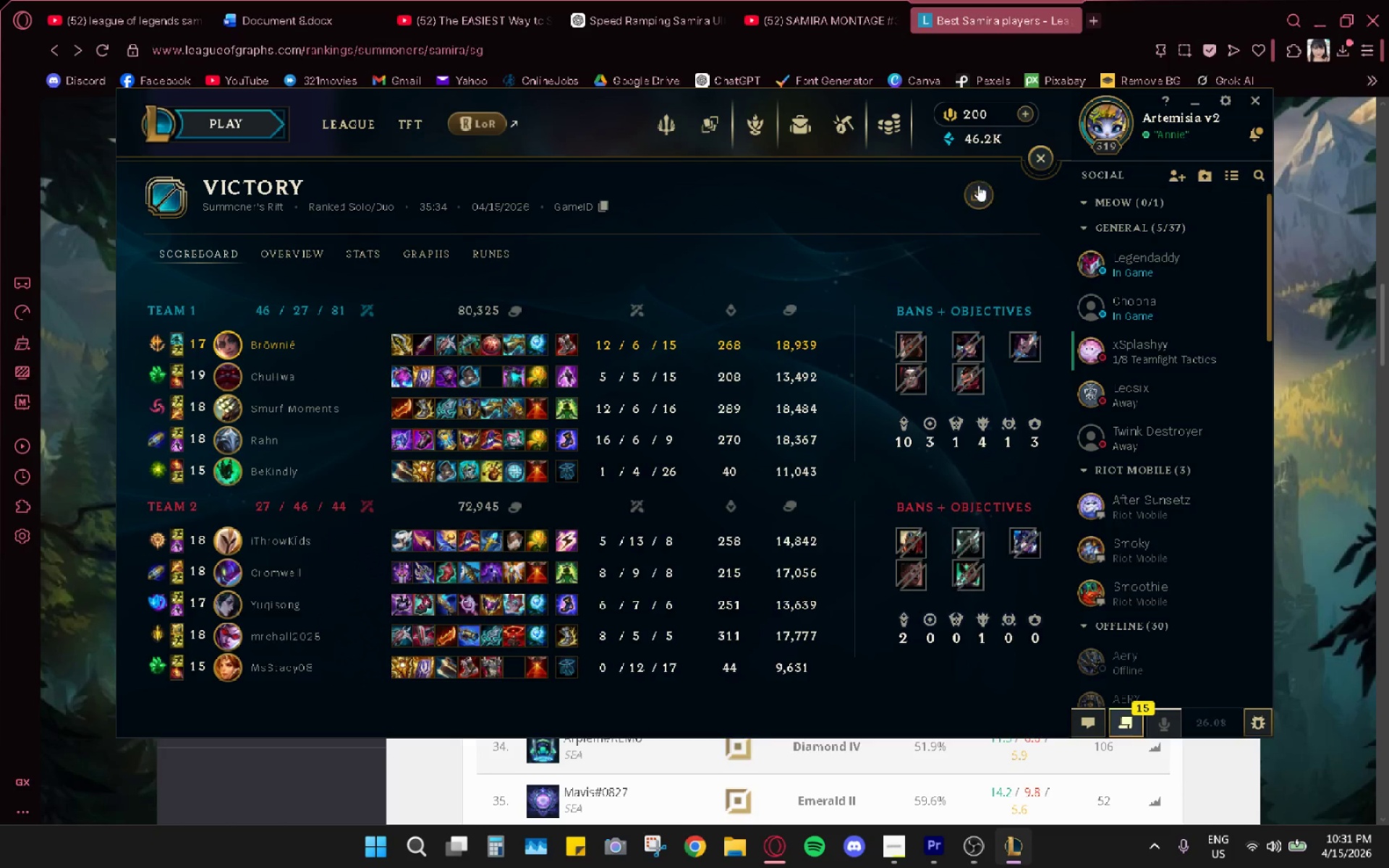 
left_click([978, 185])
 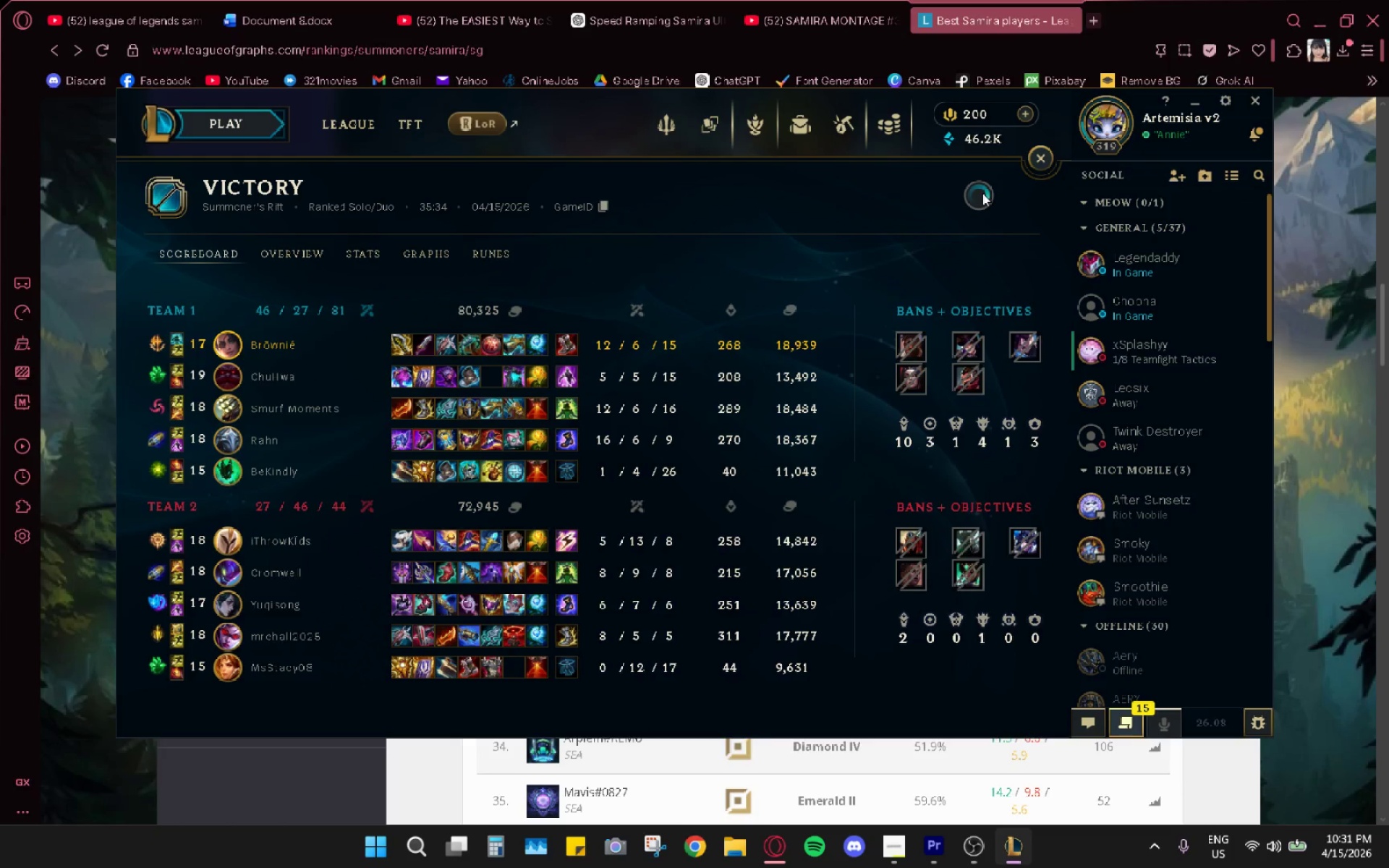 
left_click([984, 199])
 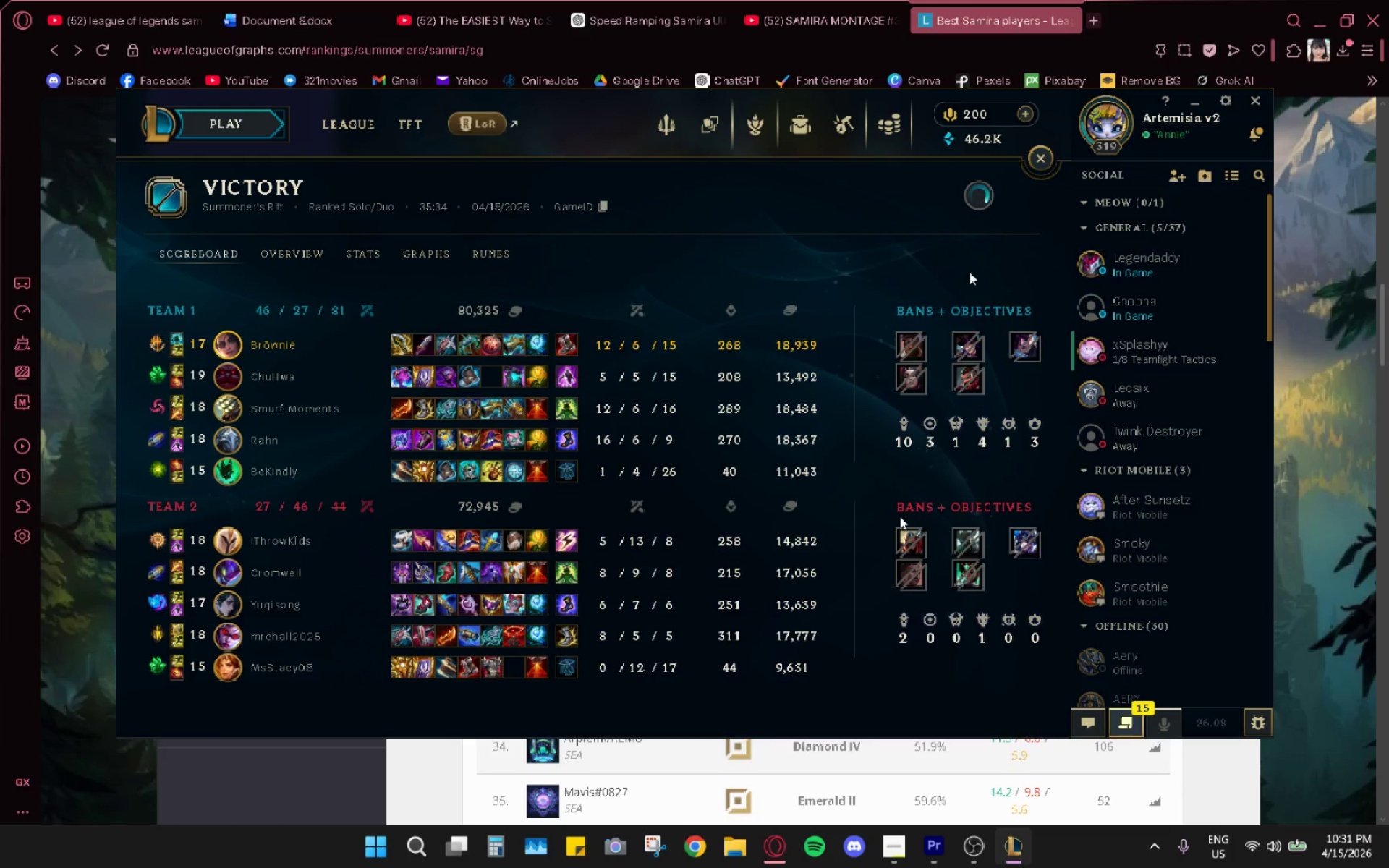 
double_click([891, 850])